 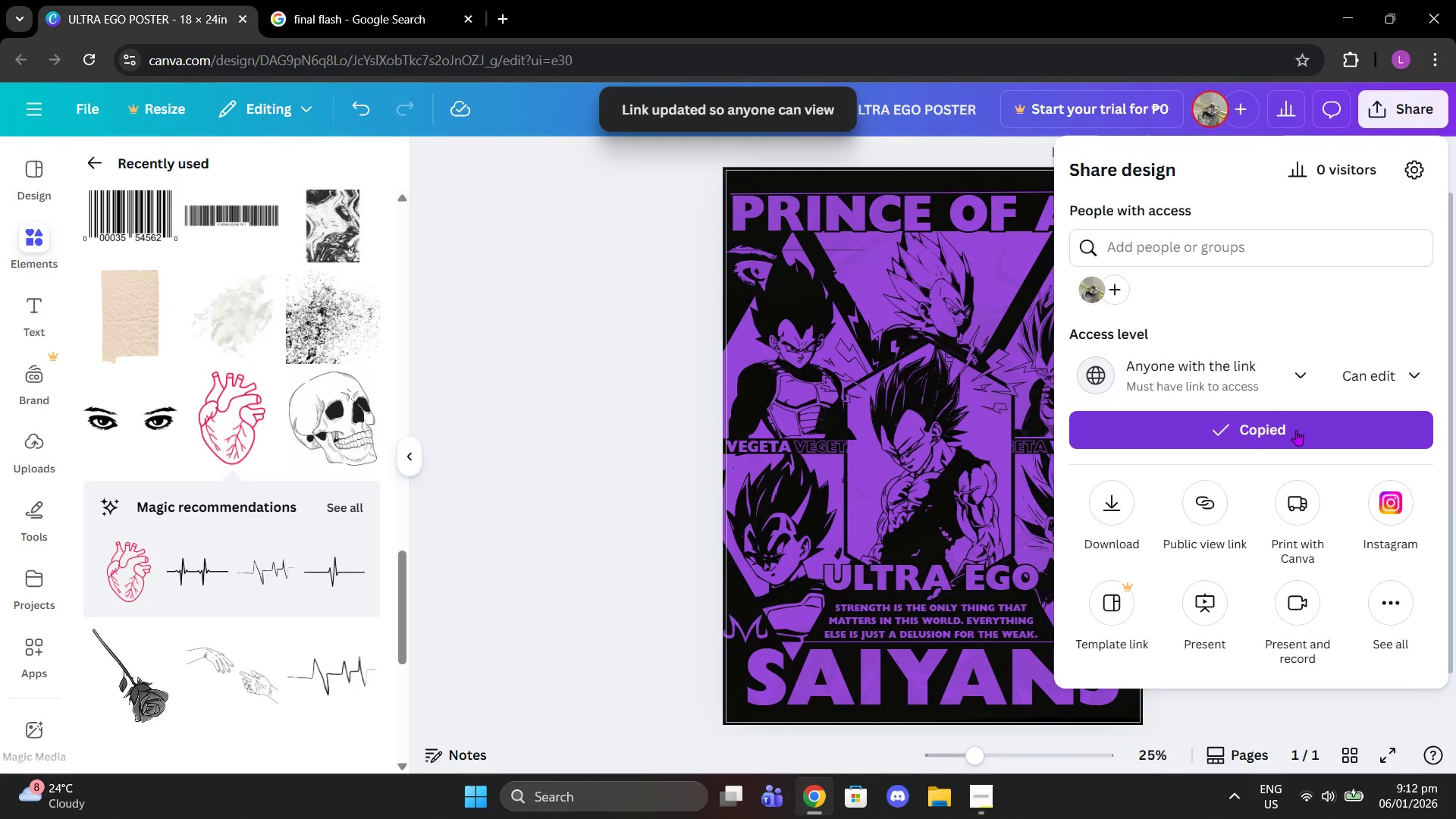 
left_click([1106, 521])
 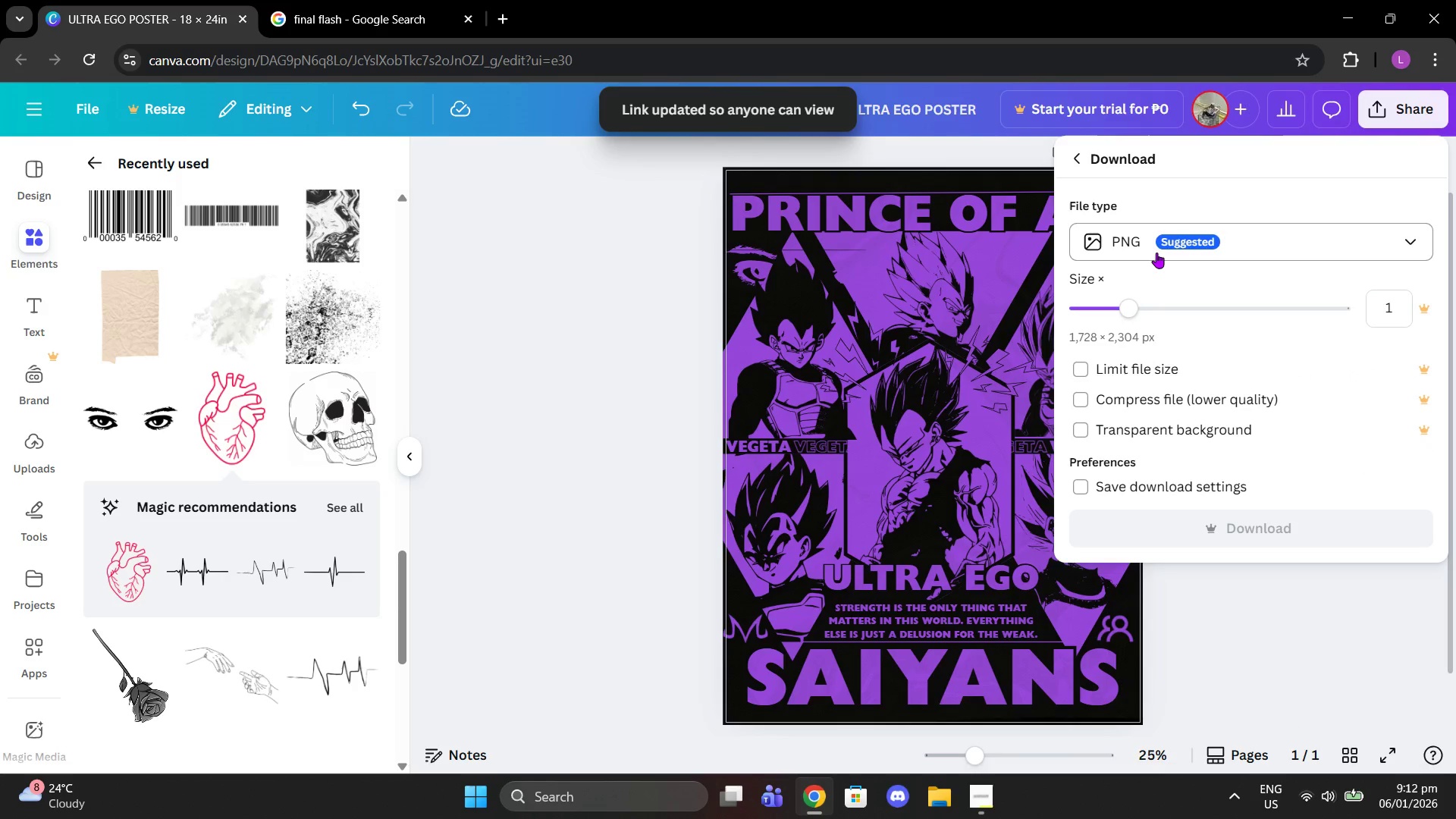 
left_click([1154, 249])
 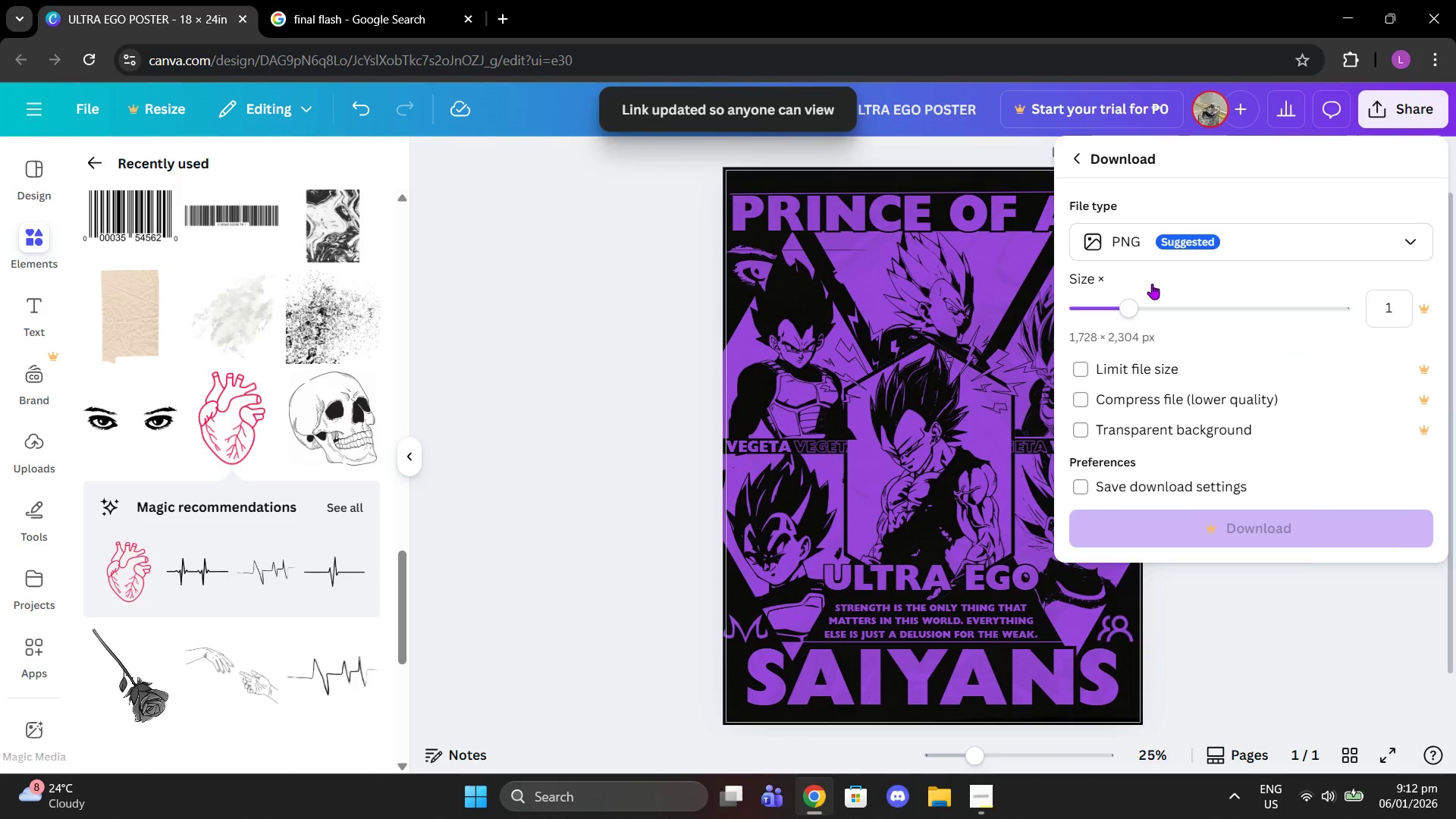 
left_click([1143, 257])
 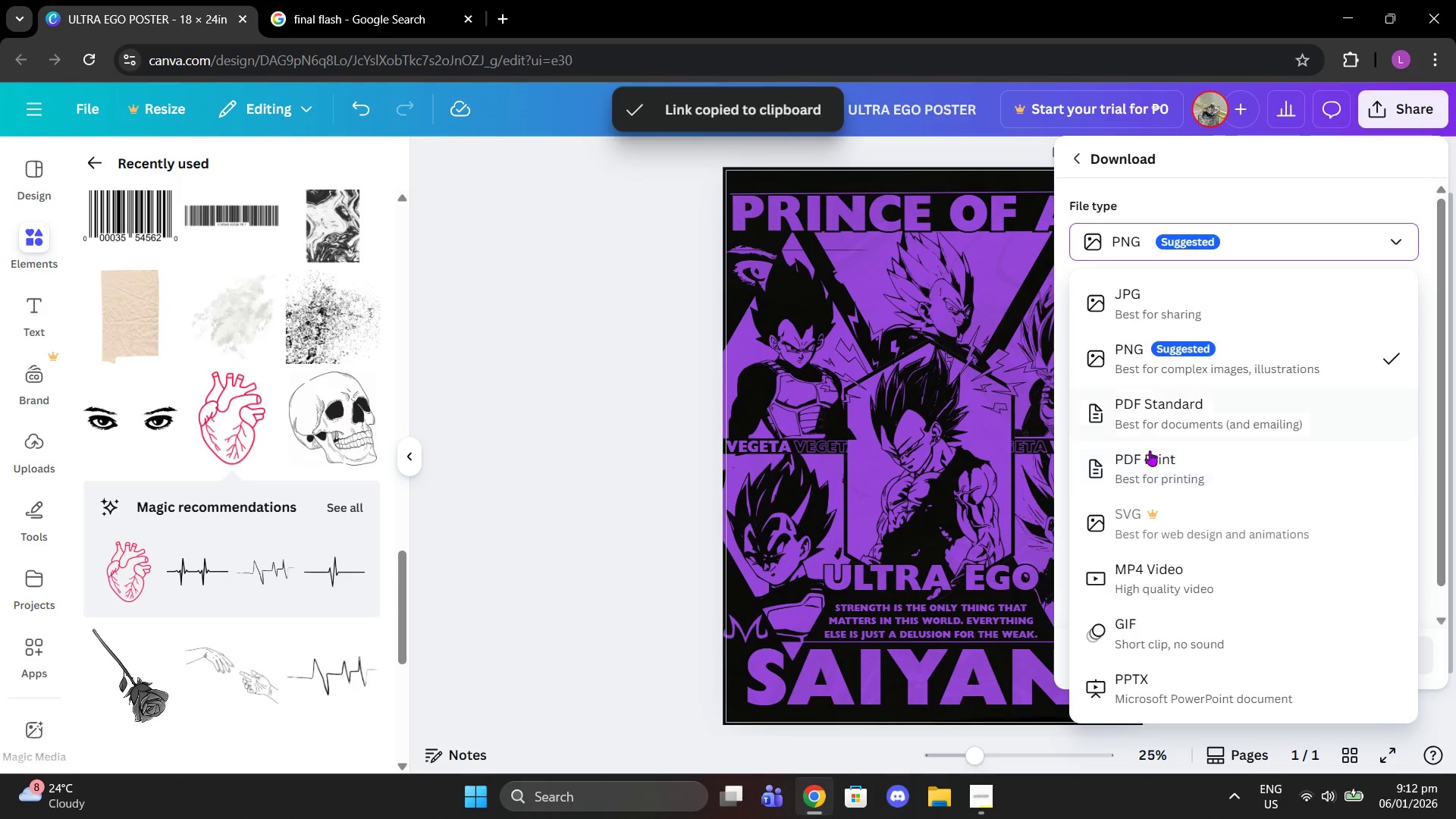 
left_click([1150, 461])
 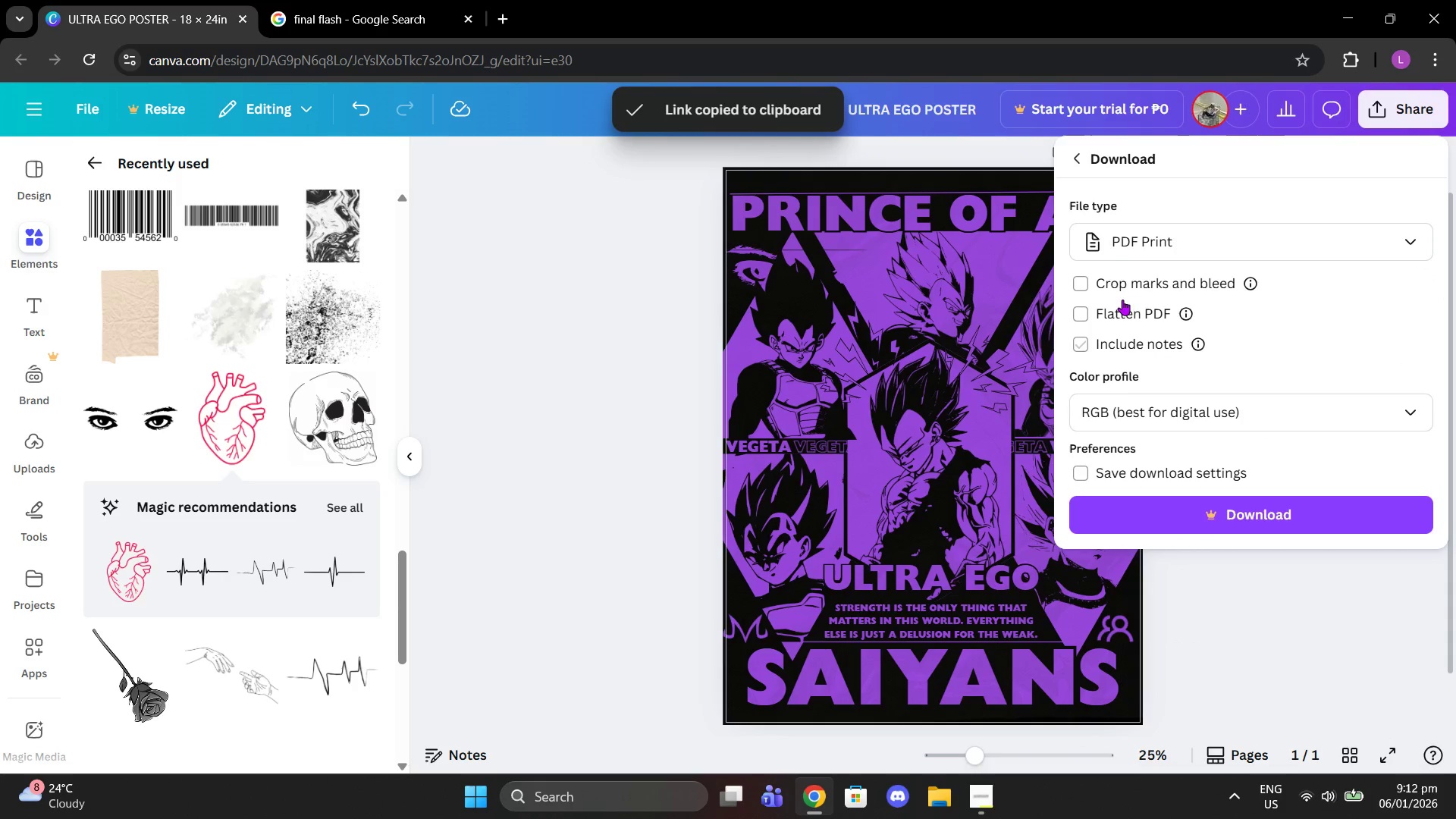 
left_click([1110, 262])
 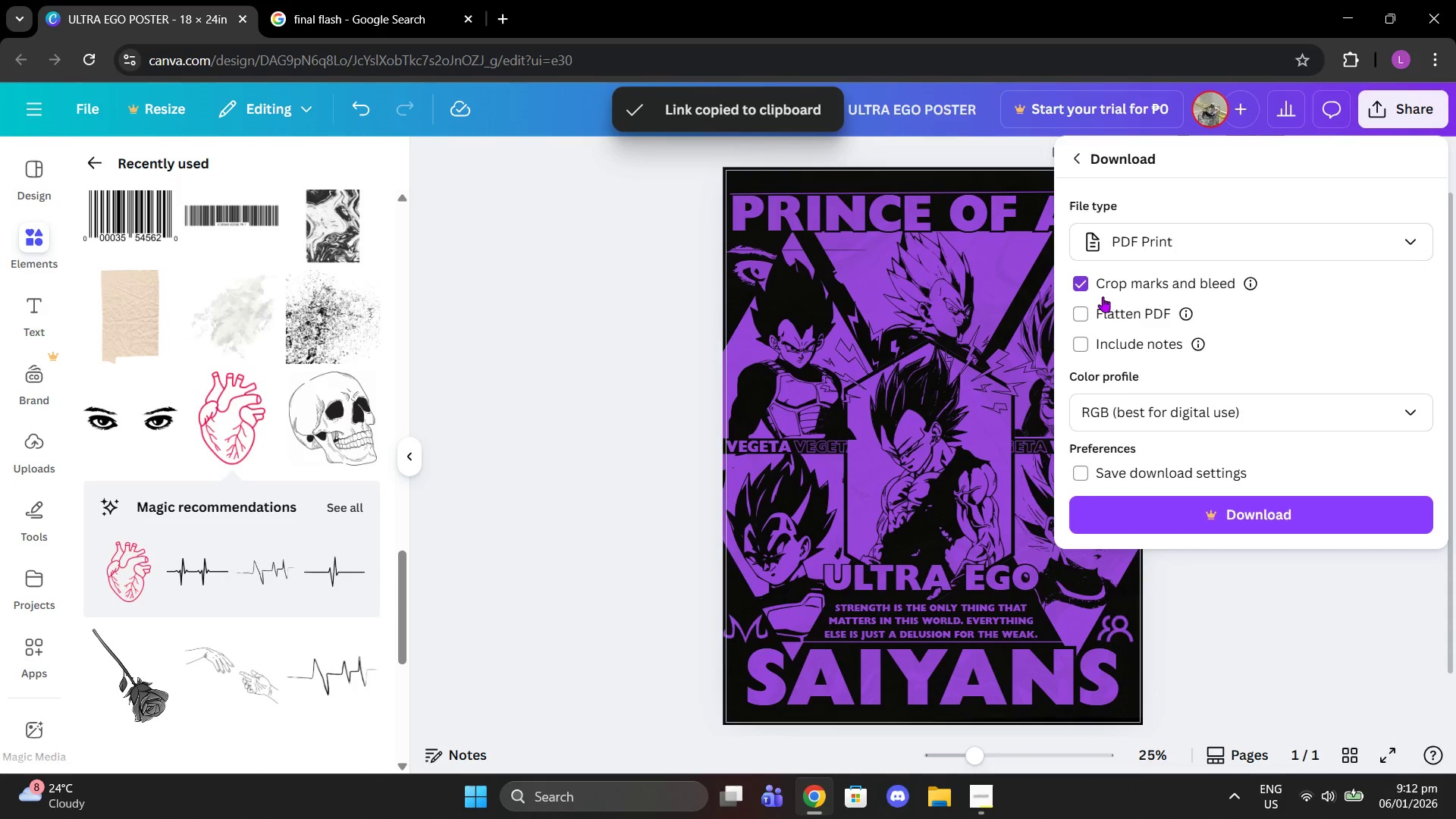 